 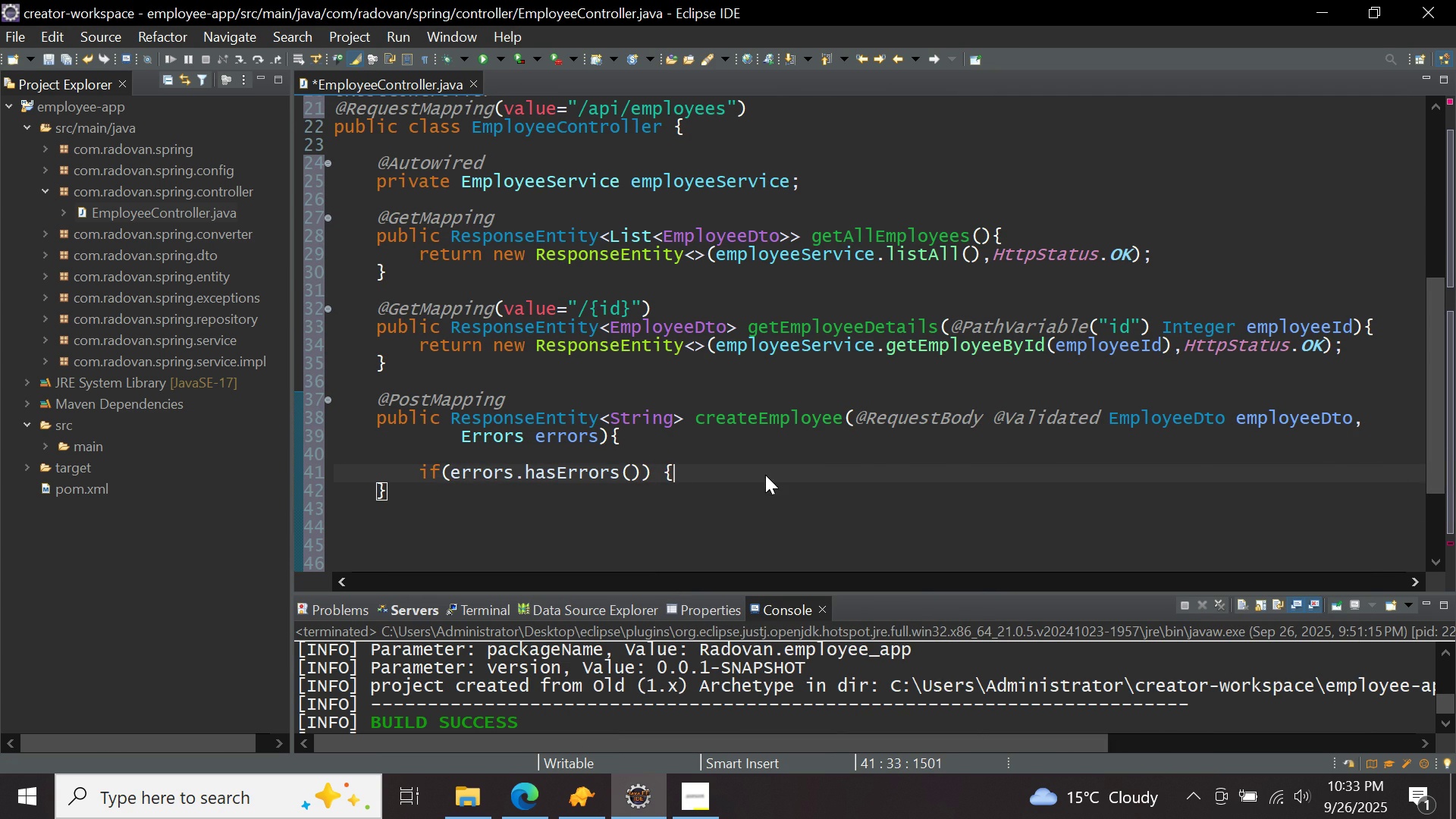 
key(Shift+BracketRight)
 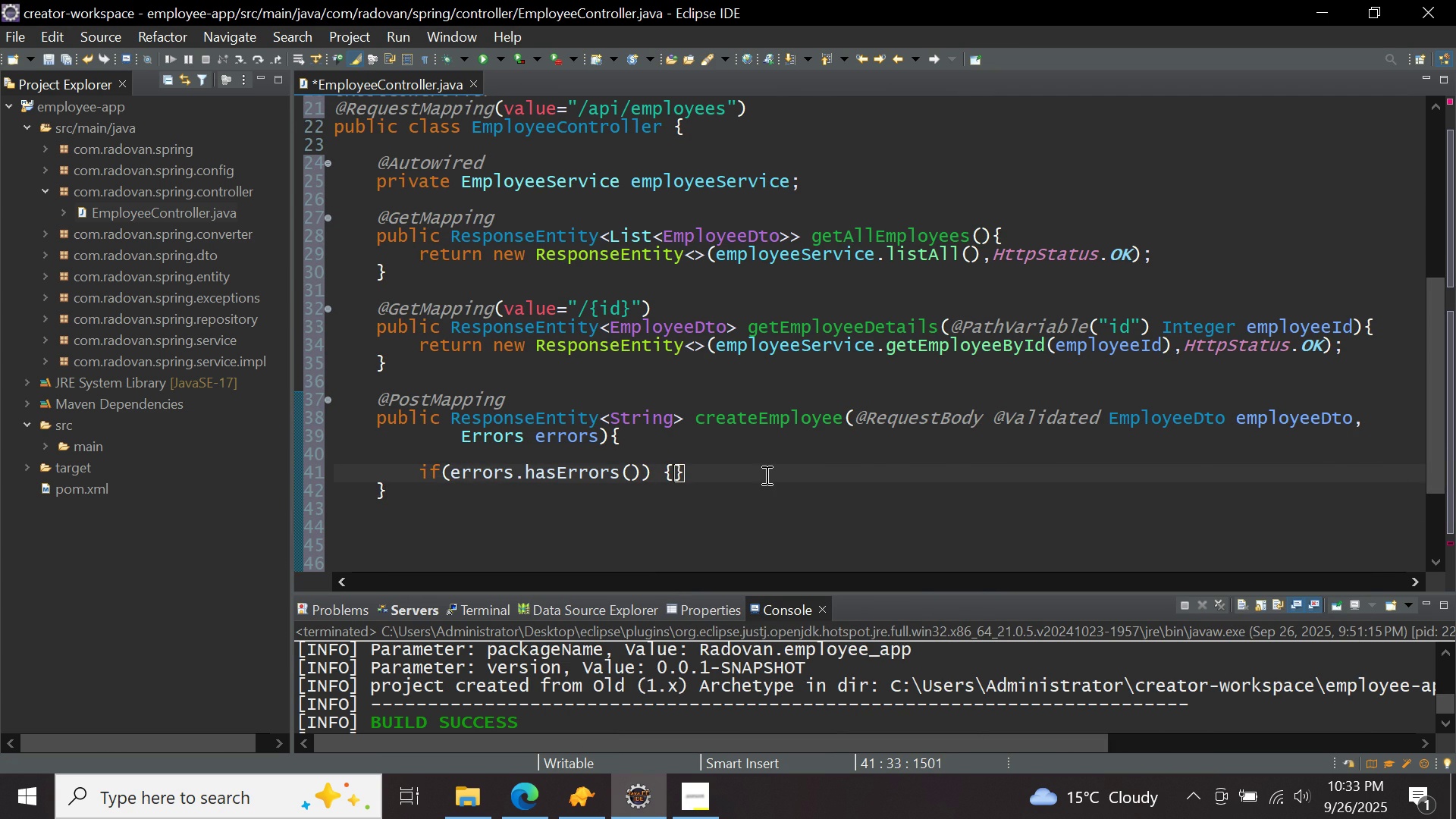 
key(ArrowLeft)
 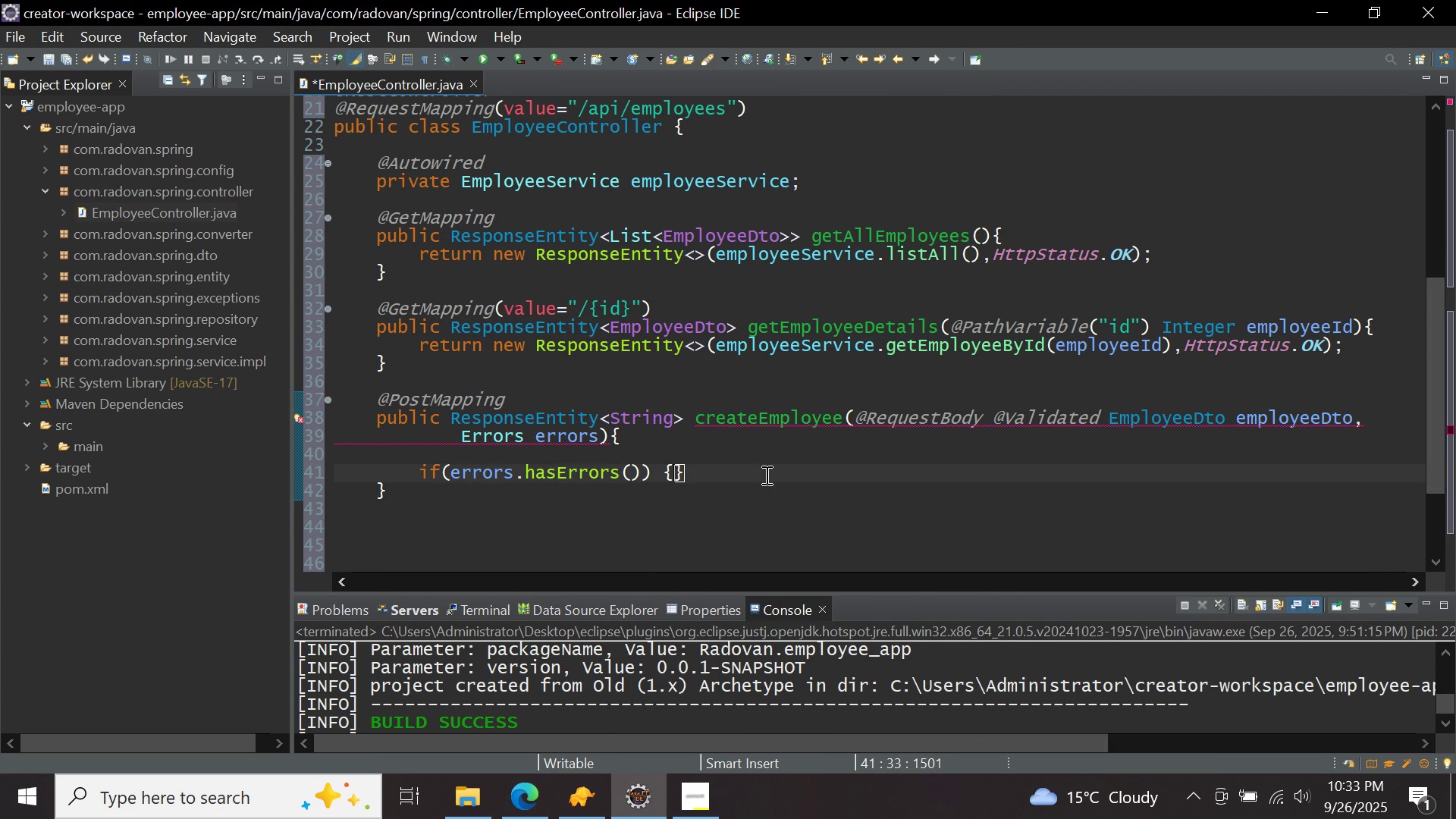 
key(Enter)
 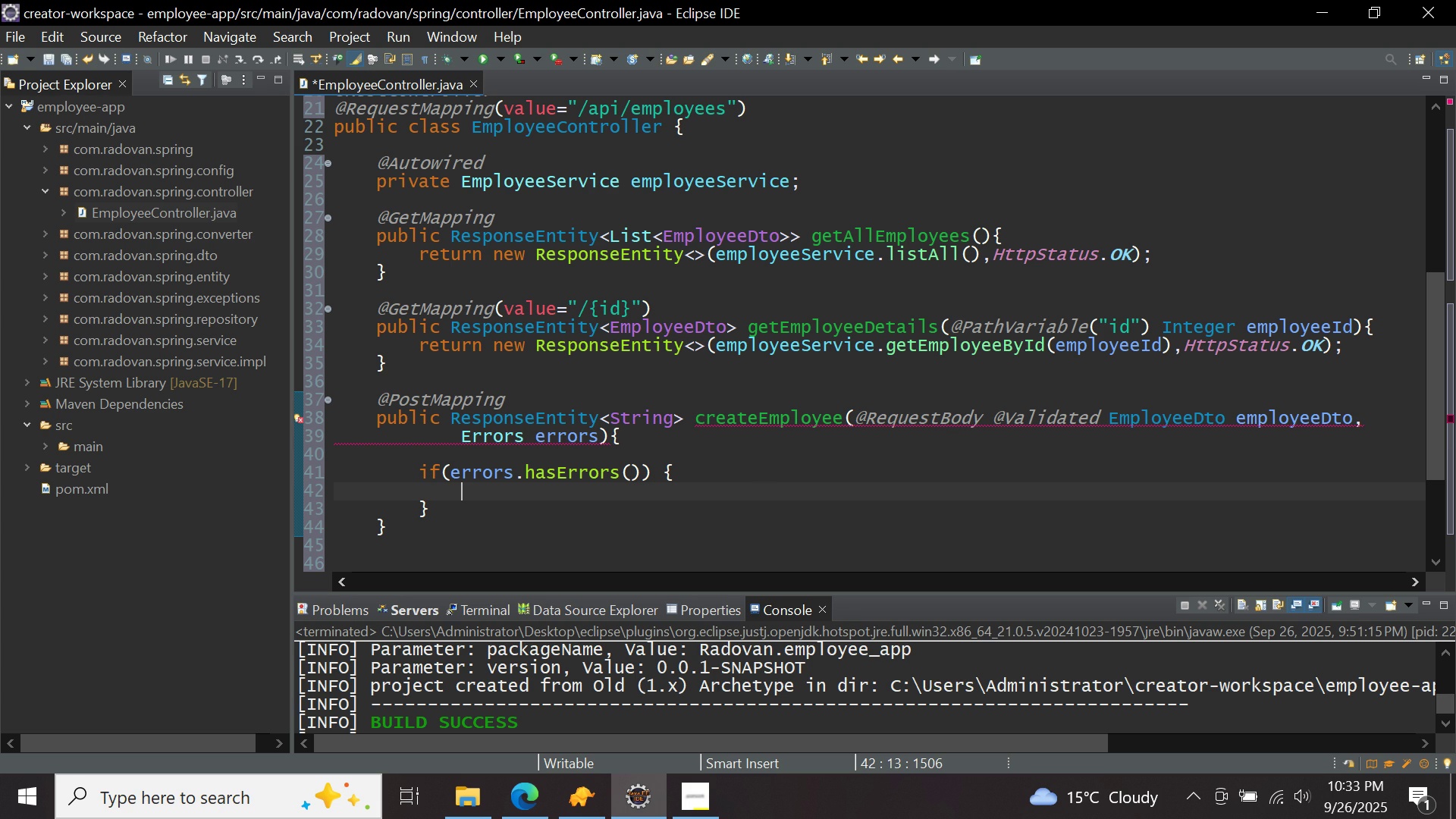 
type(throw new datanot)
 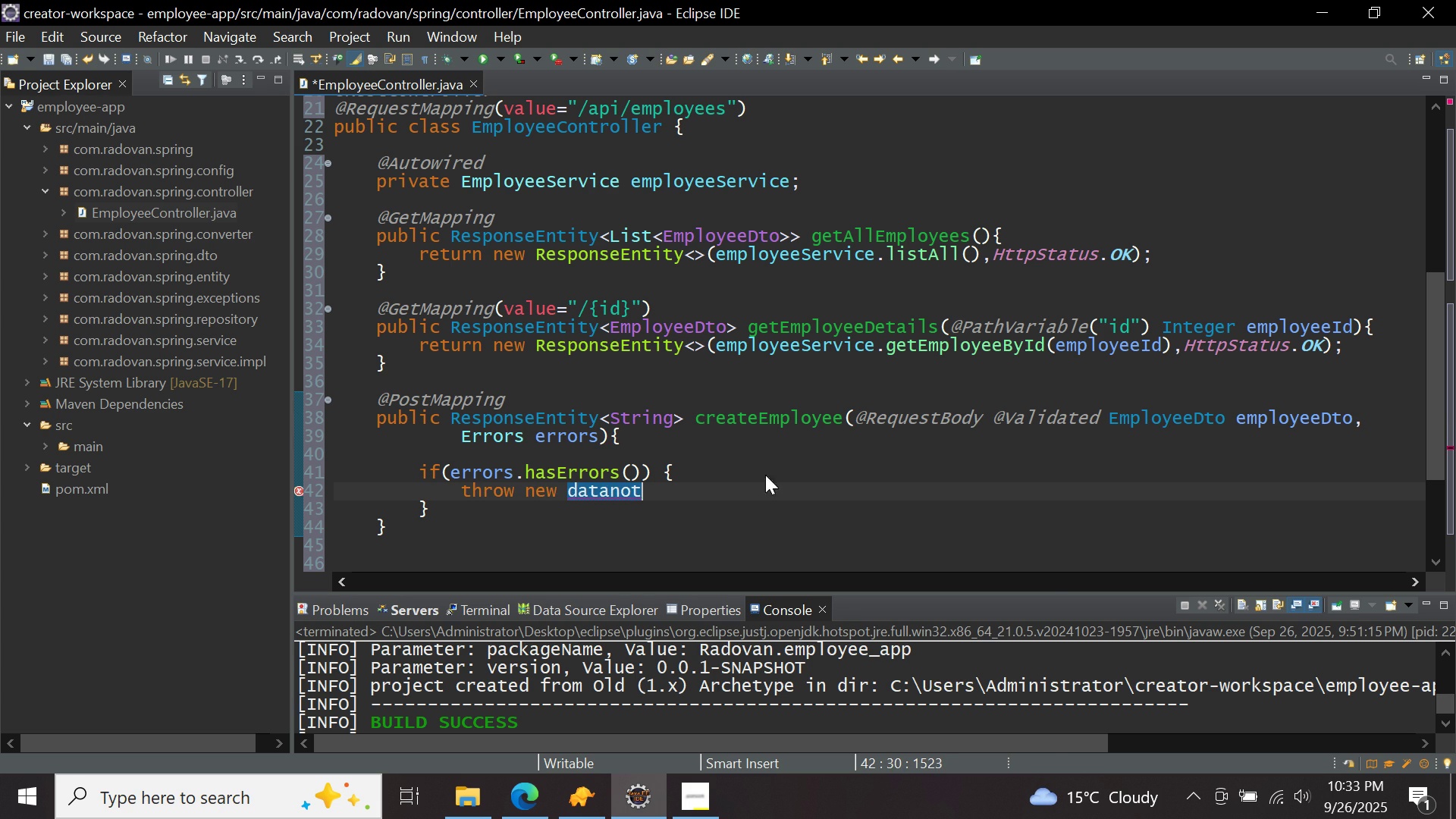 
key(Control+ControlLeft)
 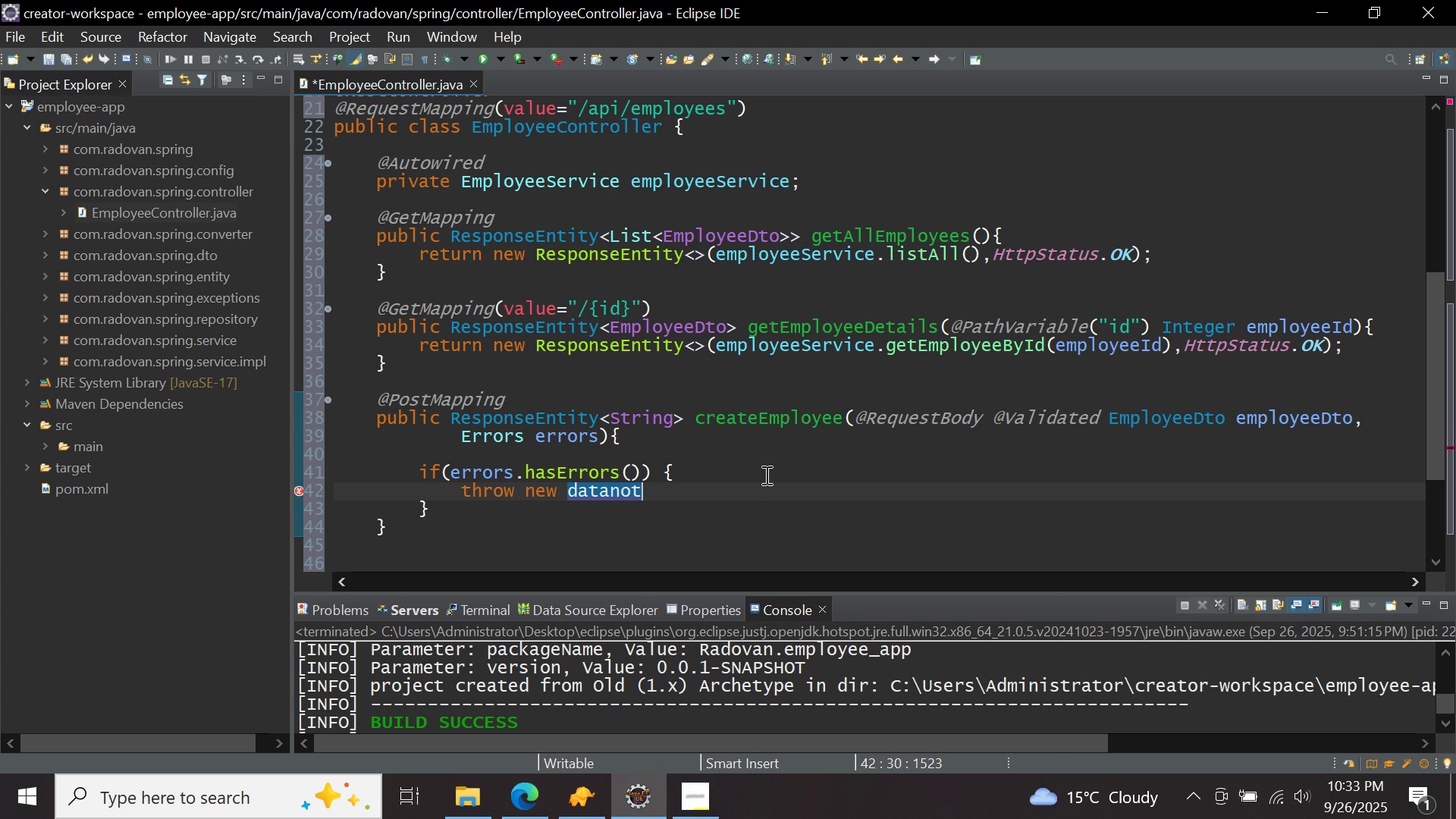 
key(Control+Space)
 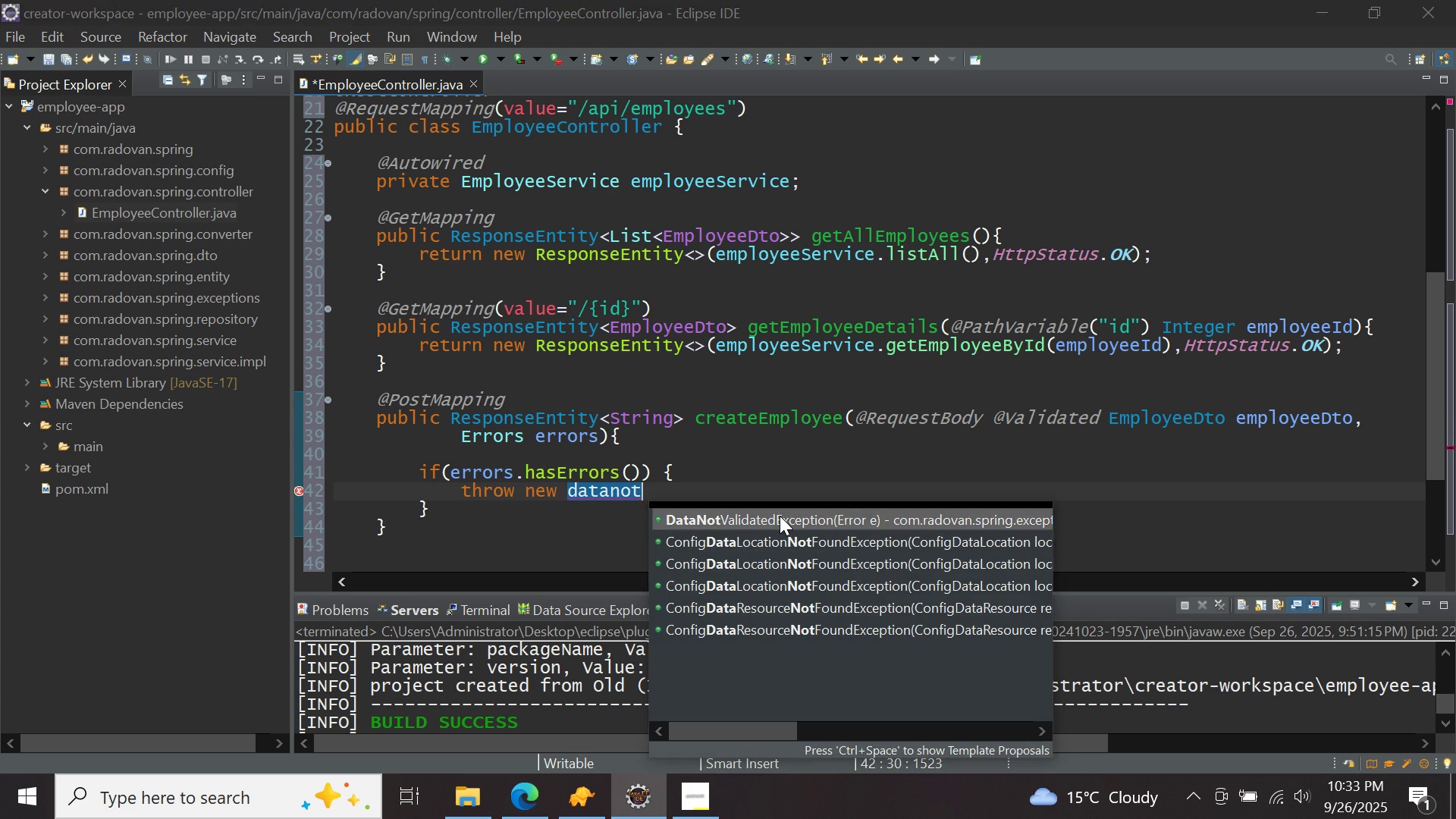 
double_click([780, 516])
 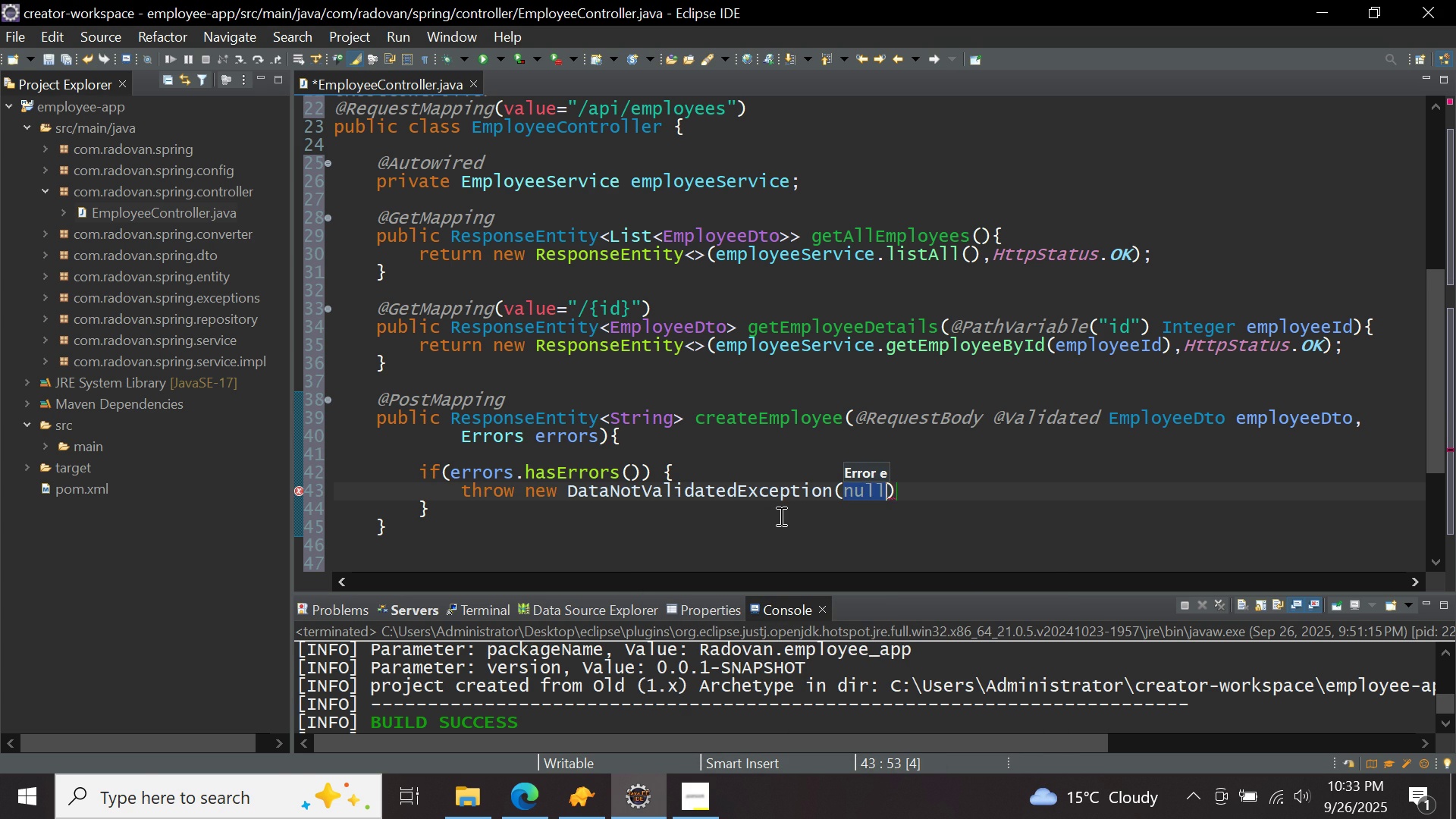 
key(Backspace)